 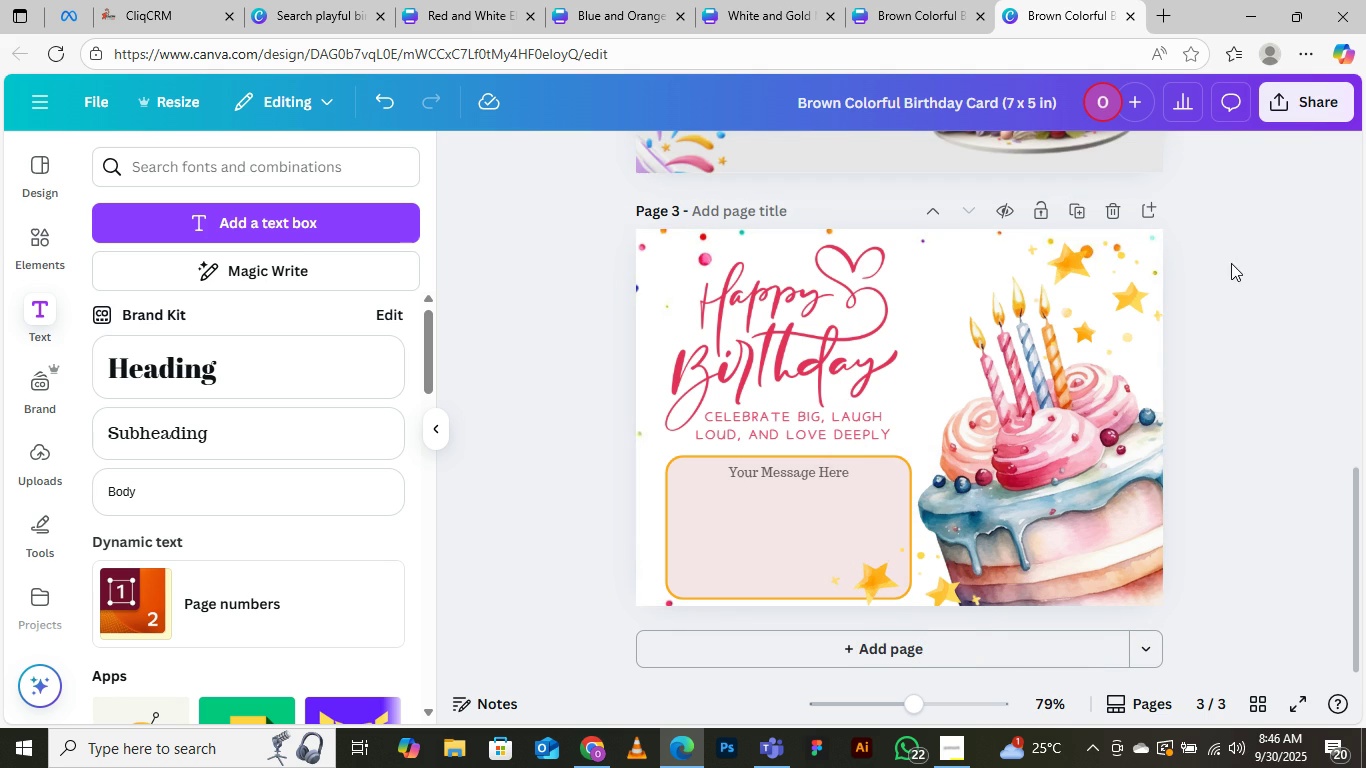 
scroll: coordinate [941, 492], scroll_direction: up, amount: 11.0
 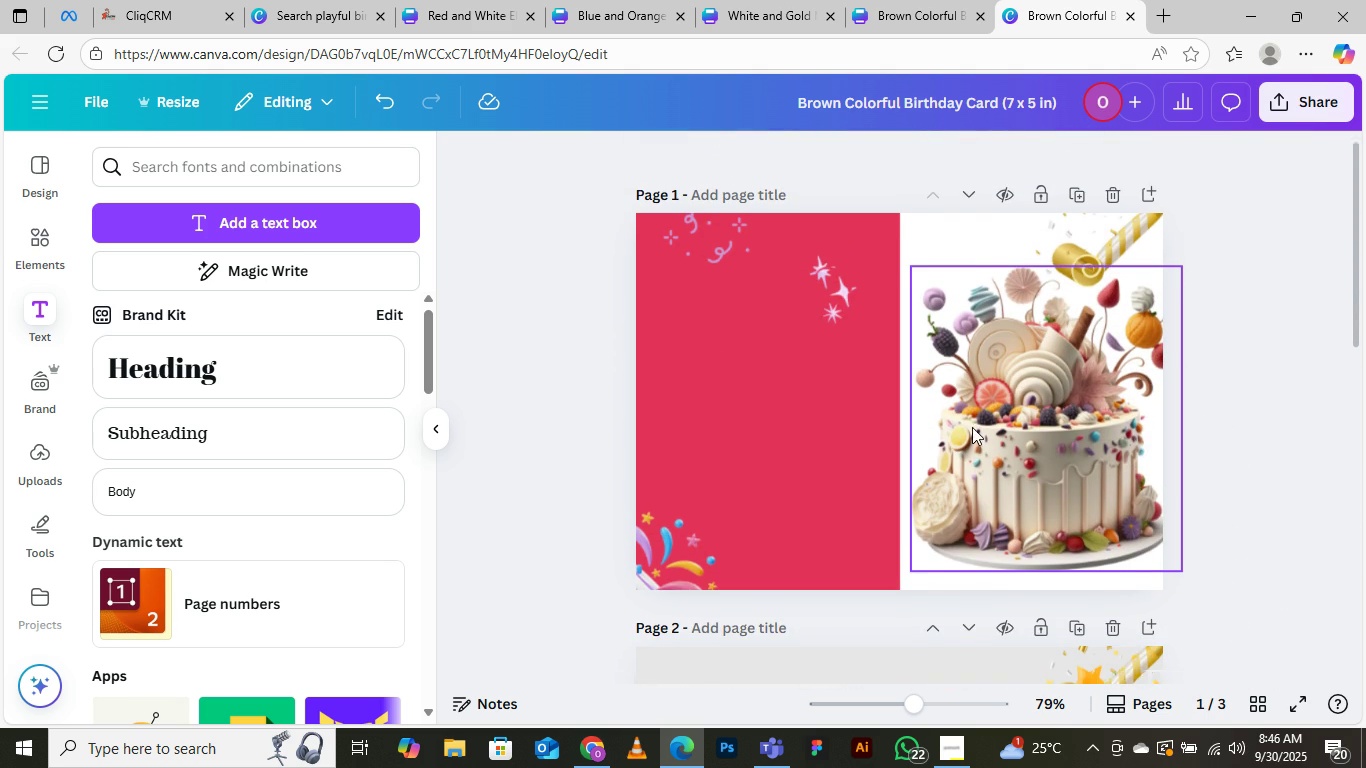 
scroll: coordinate [972, 427], scroll_direction: none, amount: 0.0
 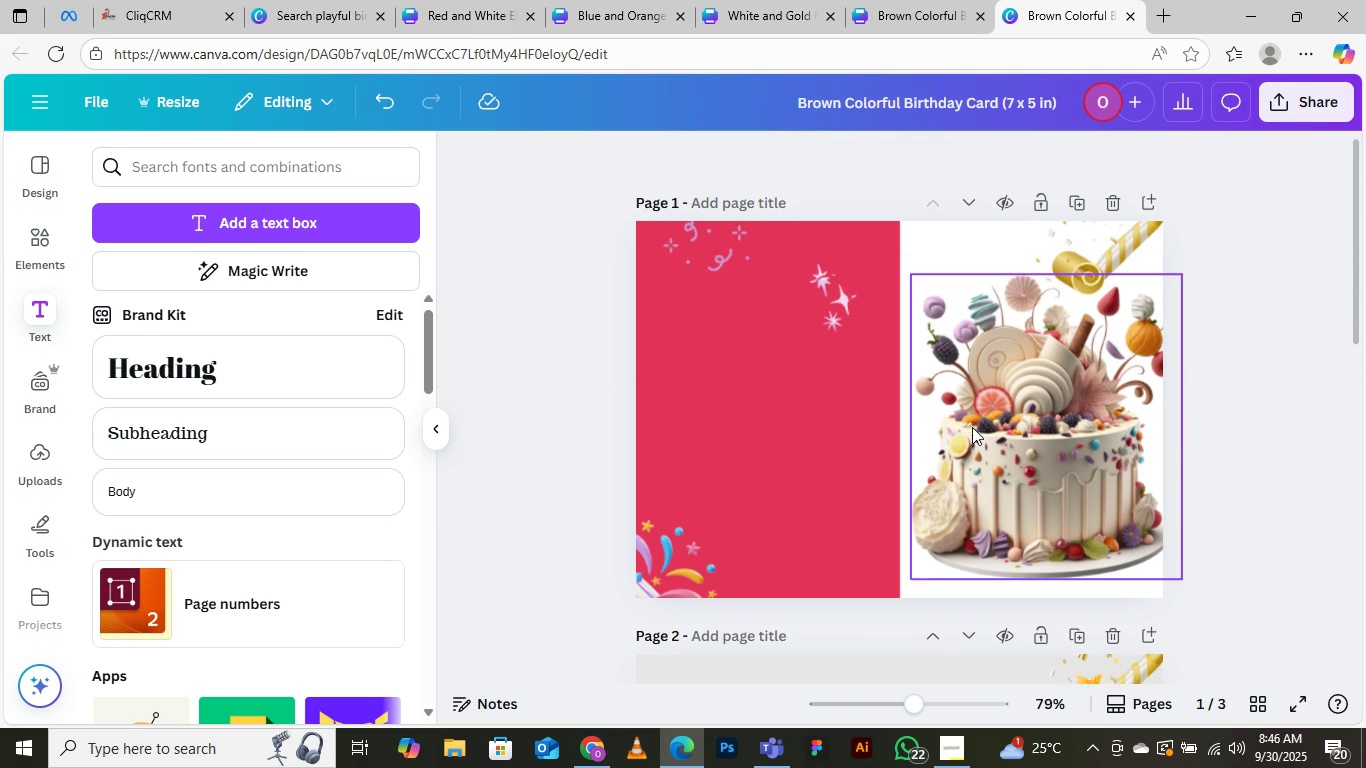 
scroll: coordinate [972, 427], scroll_direction: down, amount: 1.0
 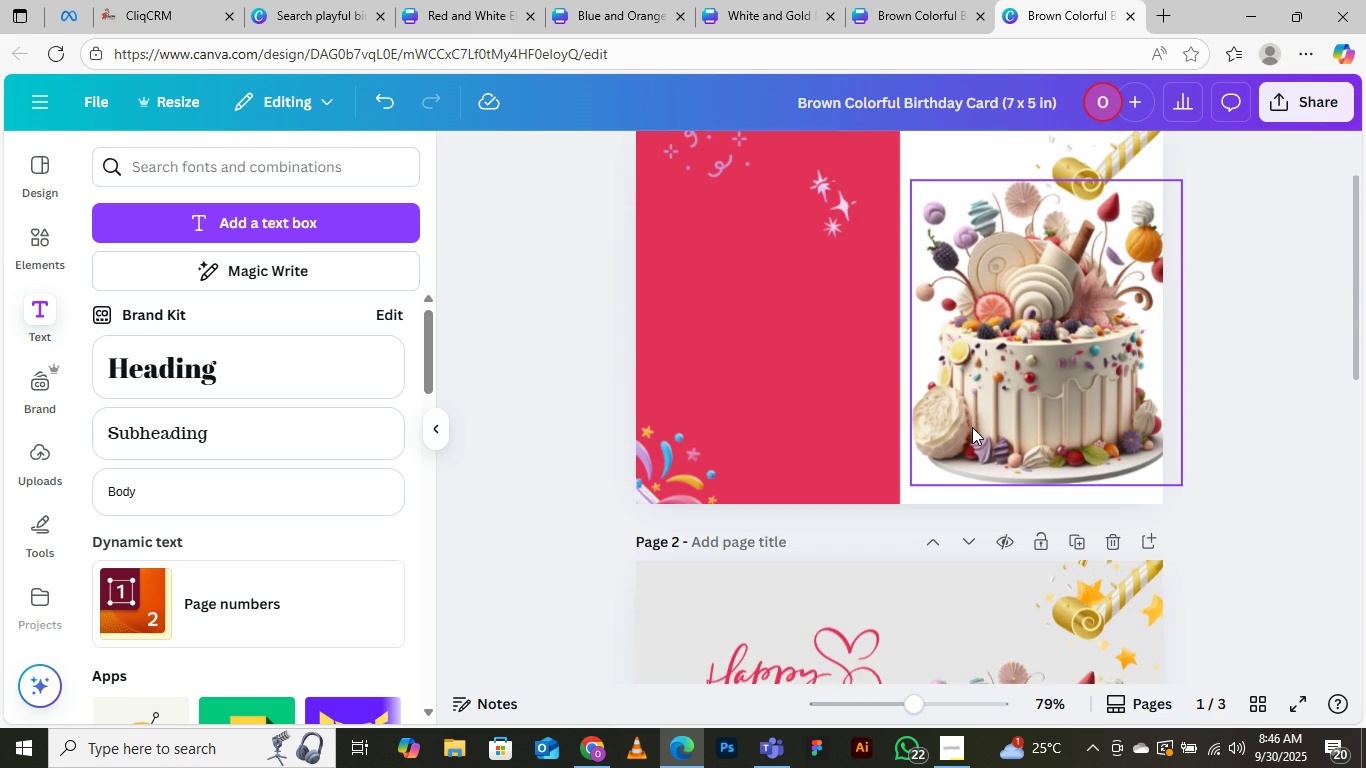 
scroll: coordinate [972, 427], scroll_direction: up, amount: 1.0
 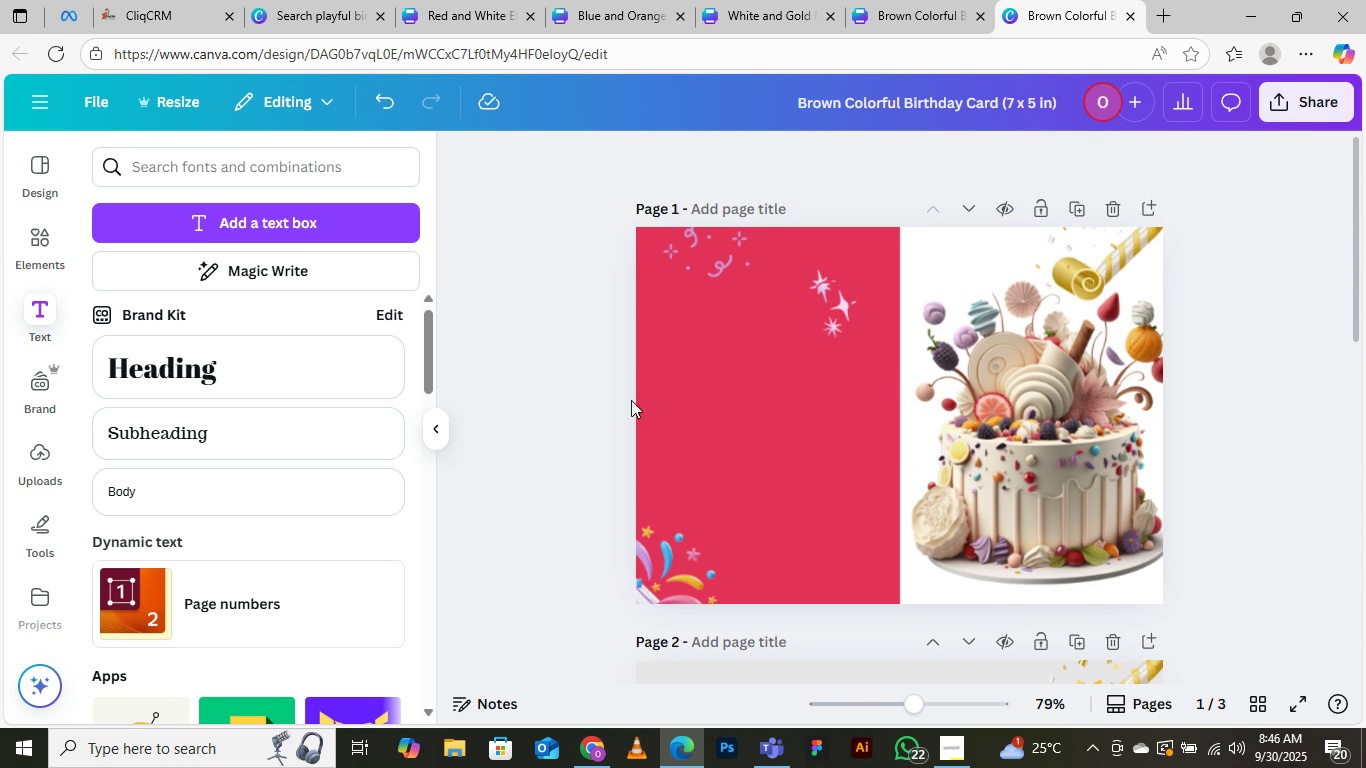 
scroll: coordinate [234, 551], scroll_direction: down, amount: 6.0
 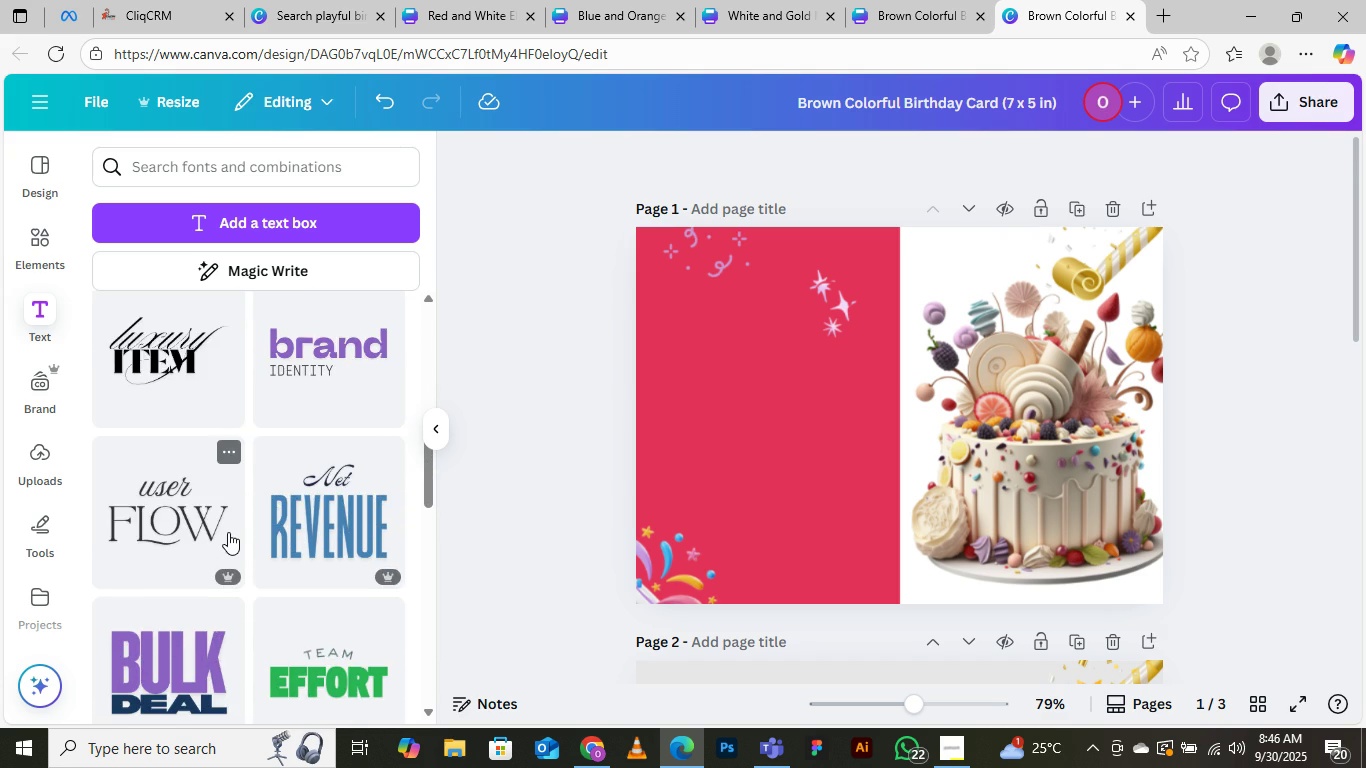 
scroll: coordinate [228, 530], scroll_direction: up, amount: 5.0
 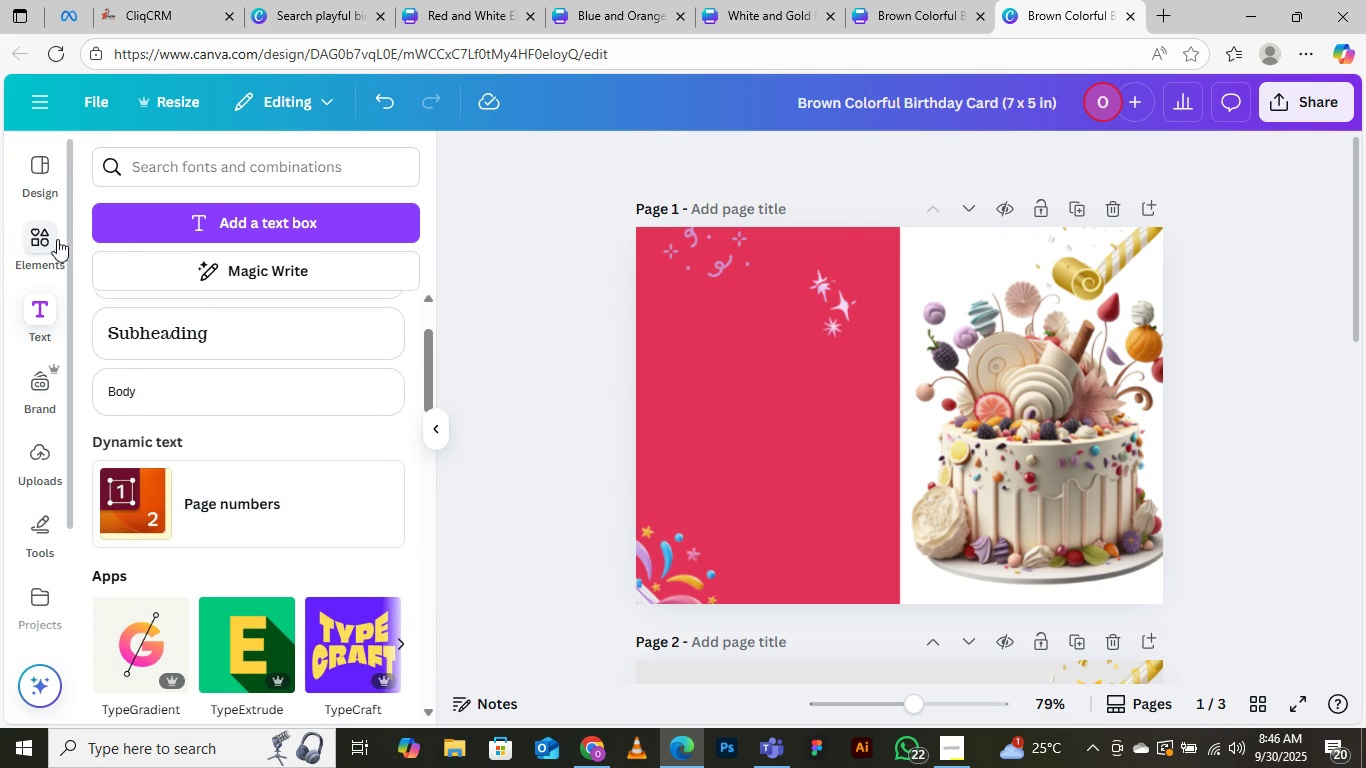 
left_click([45, 240])
 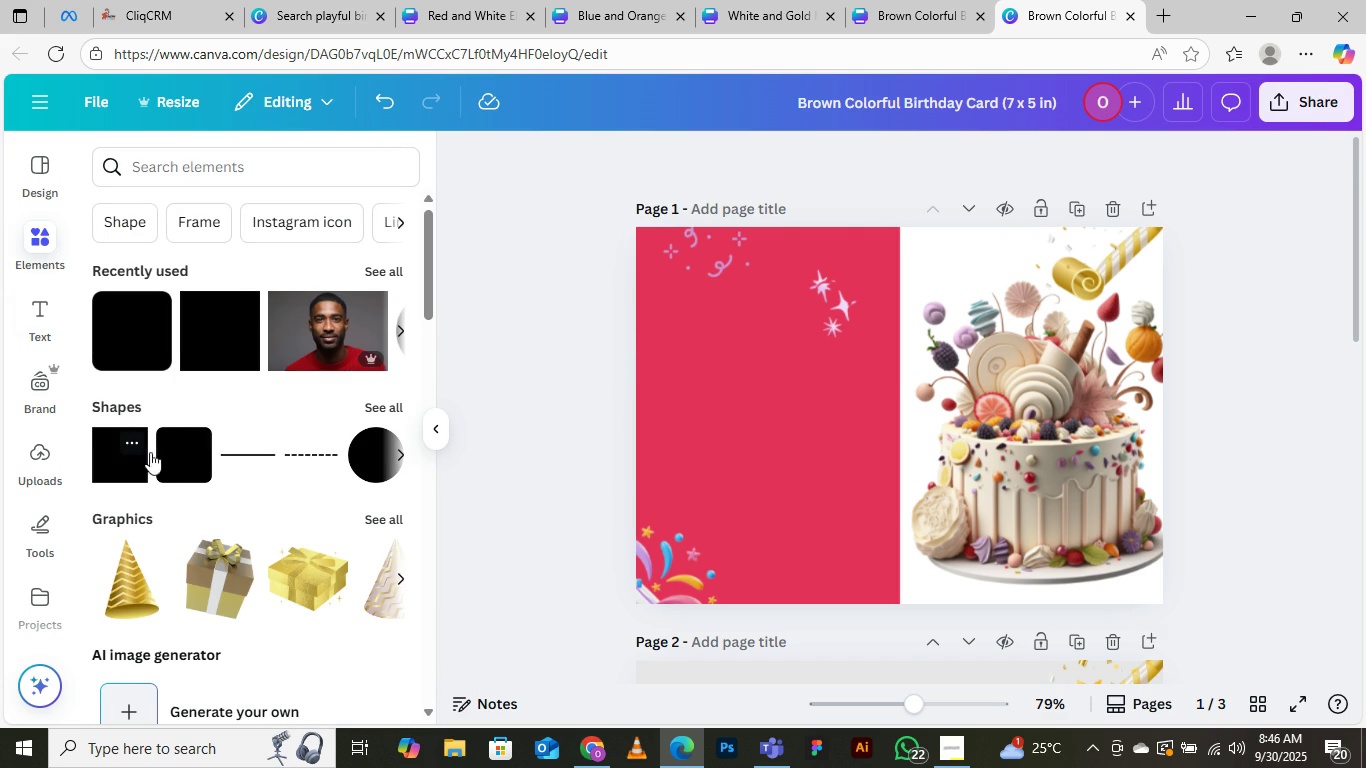 
left_click([184, 449])
 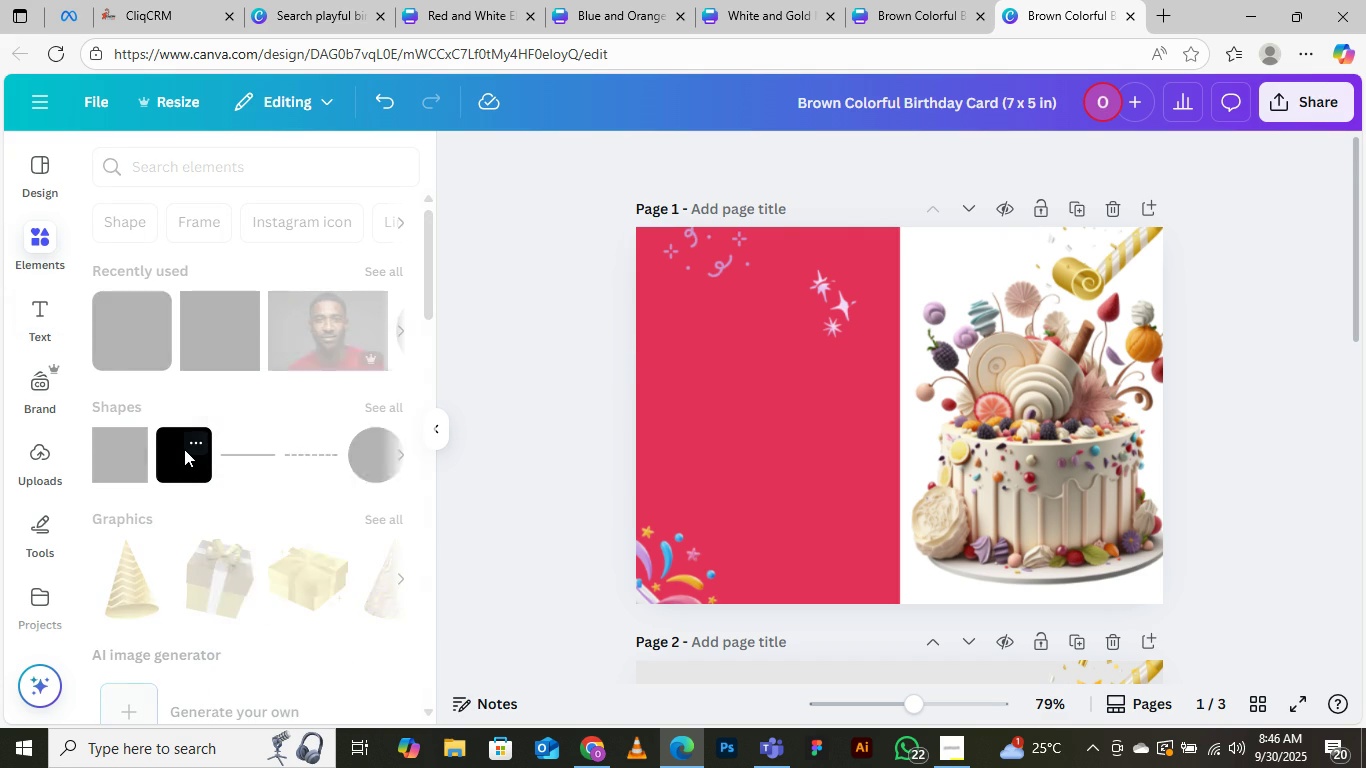 
left_click([184, 449])
 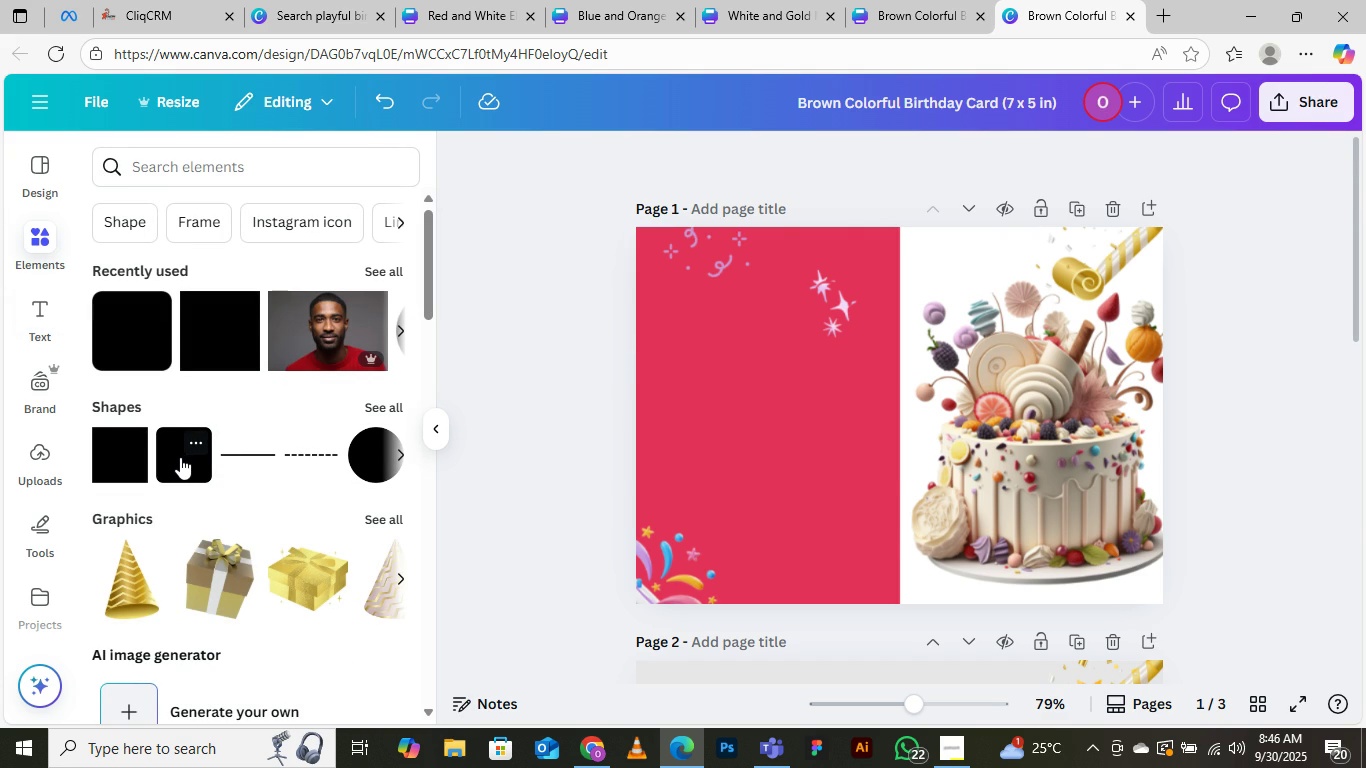 
double_click([180, 457])
 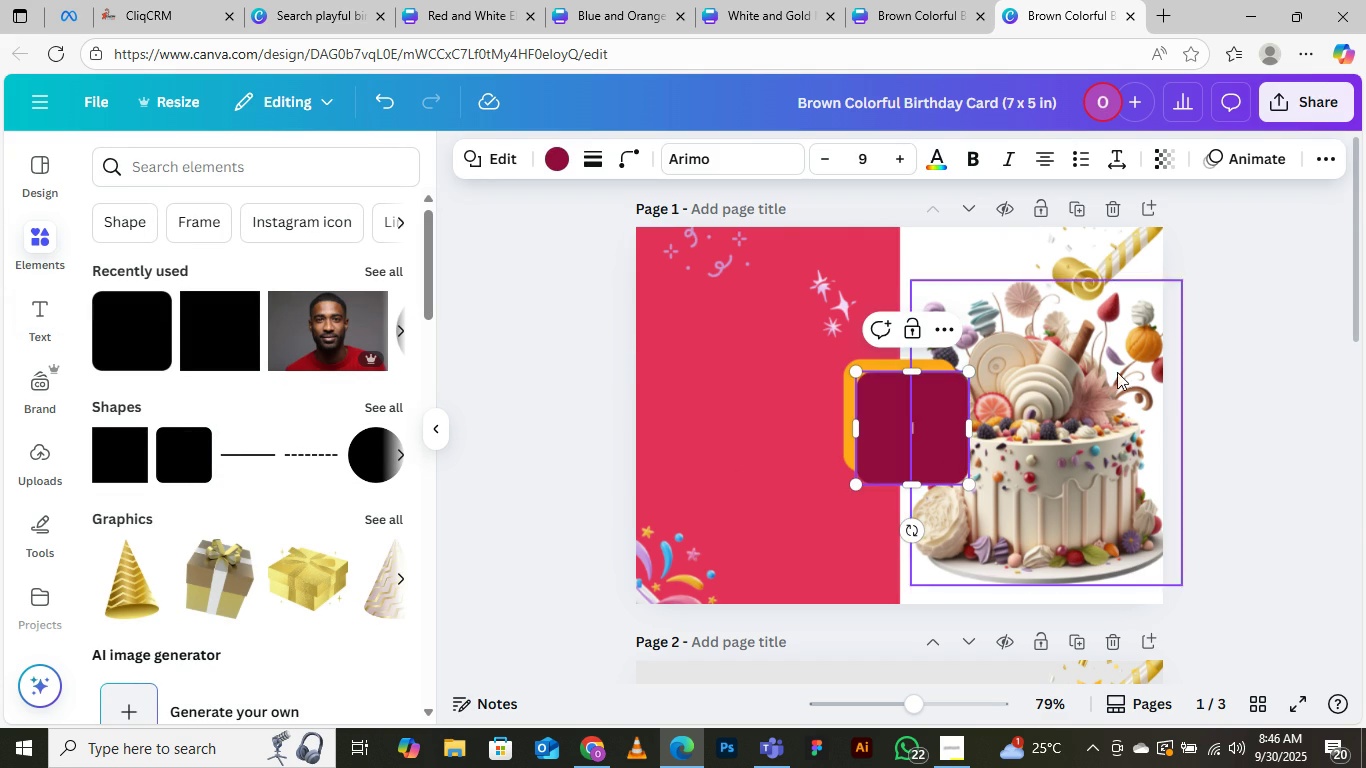 
left_click([1264, 329])
 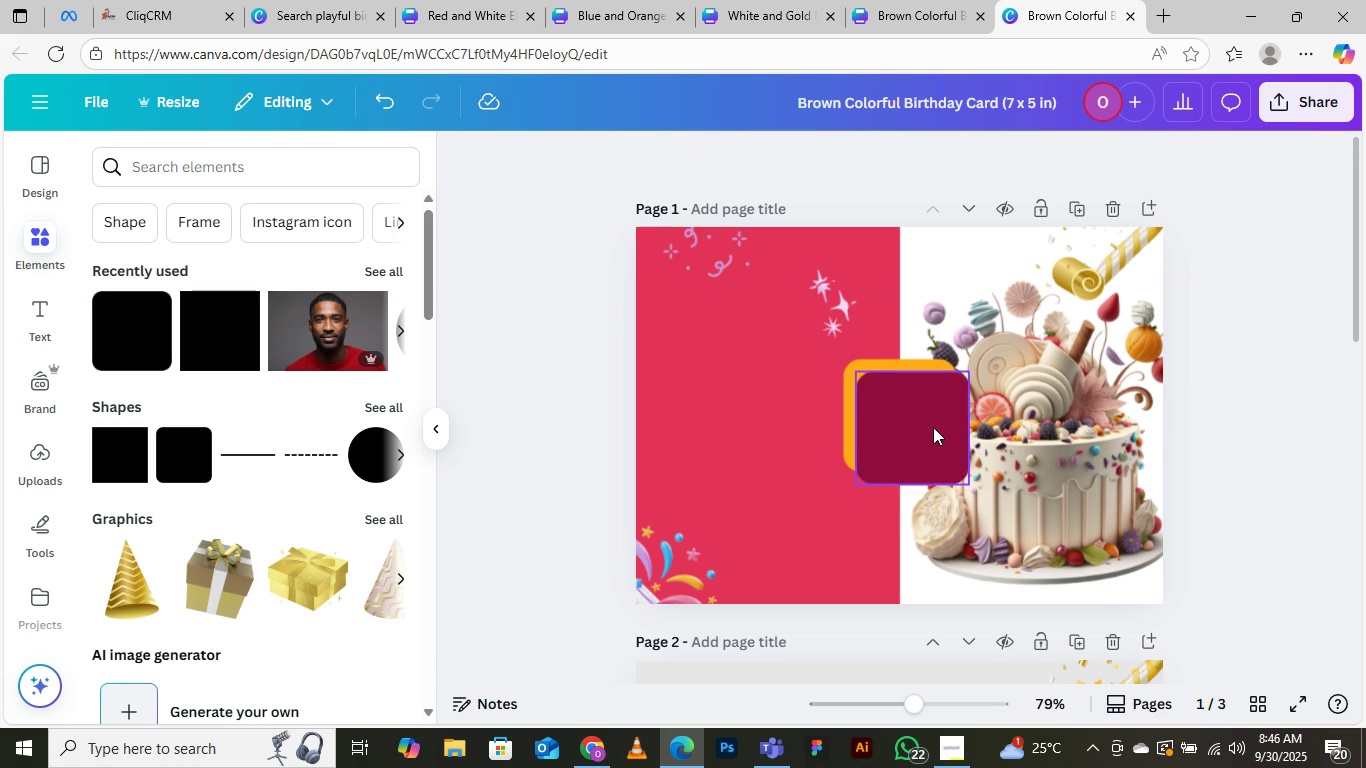 
left_click([932, 427])
 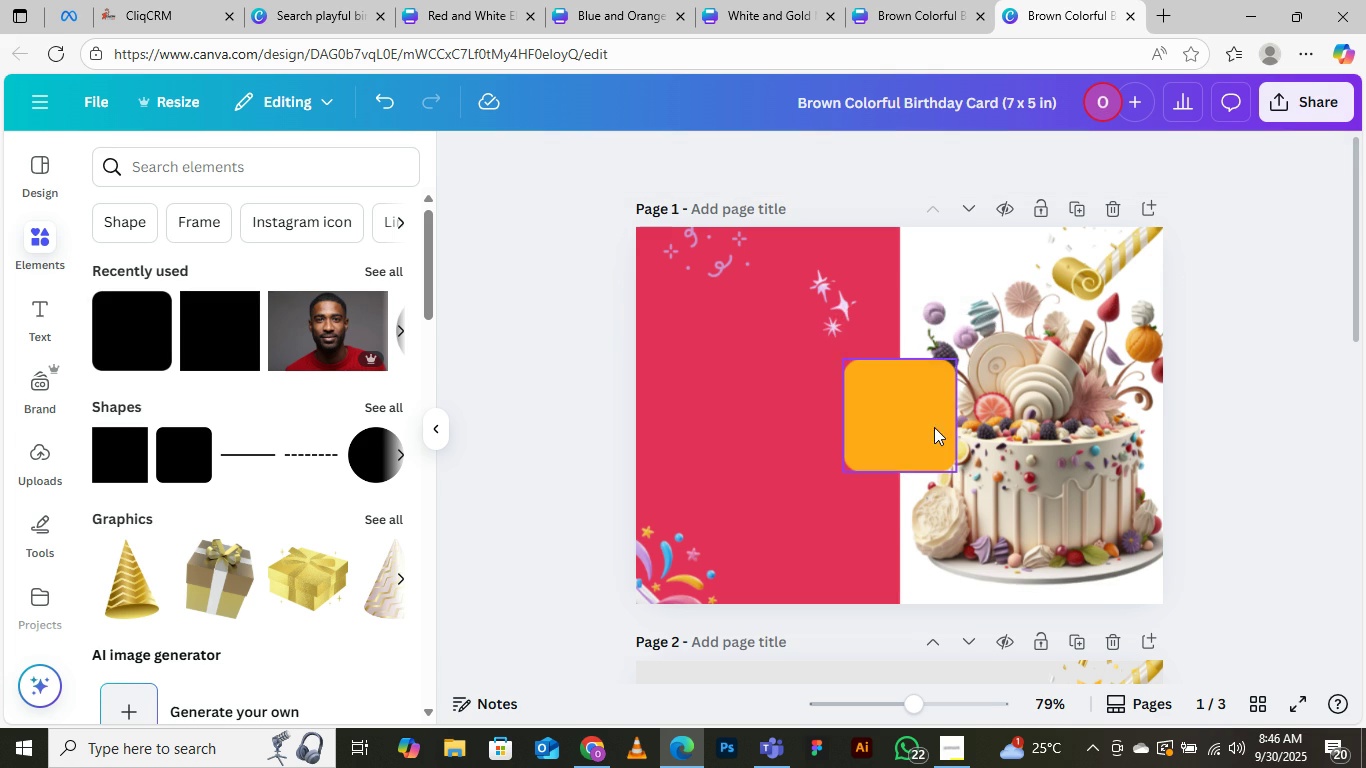 
key(Delete)